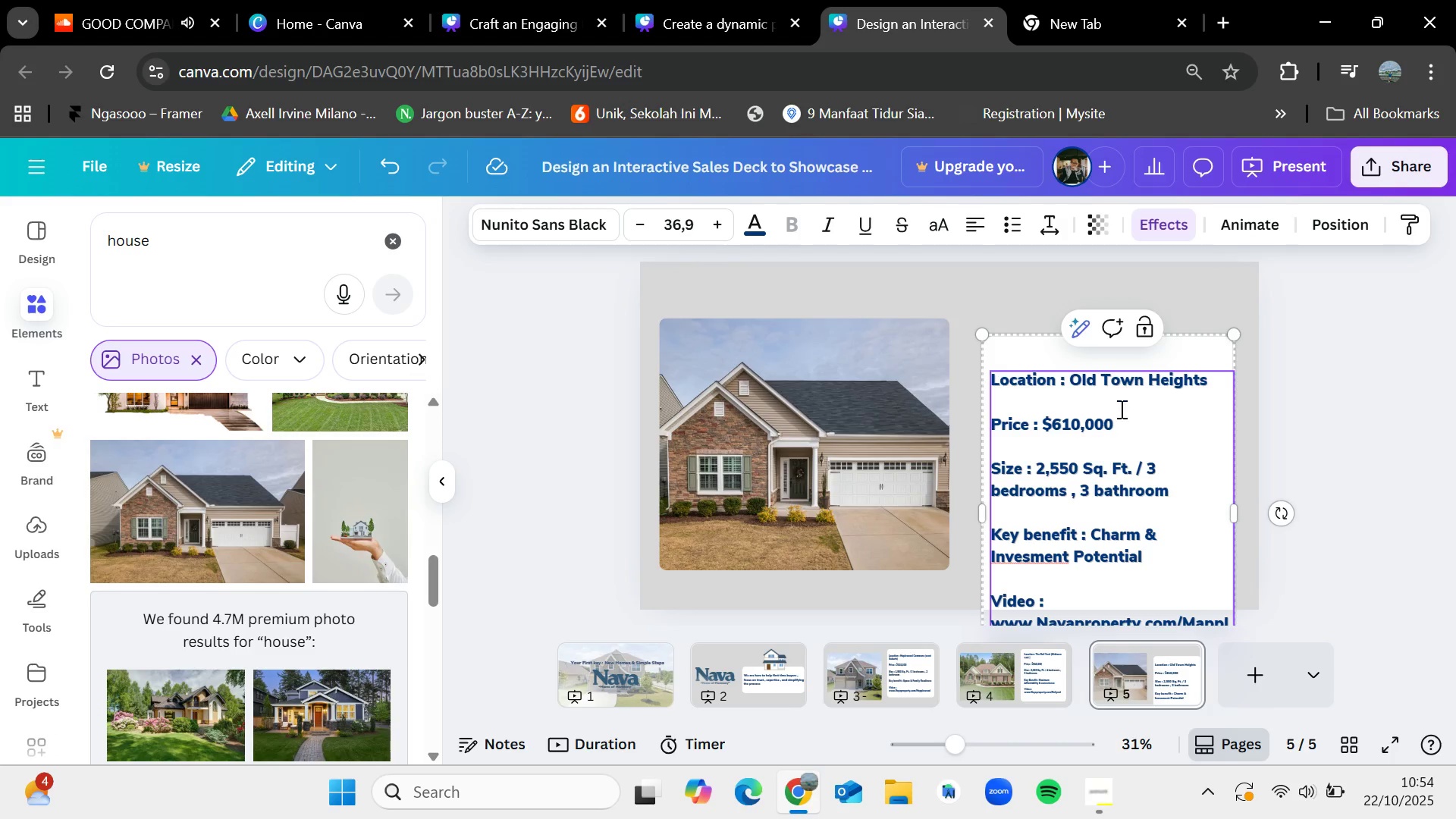 
left_click([1342, 436])
 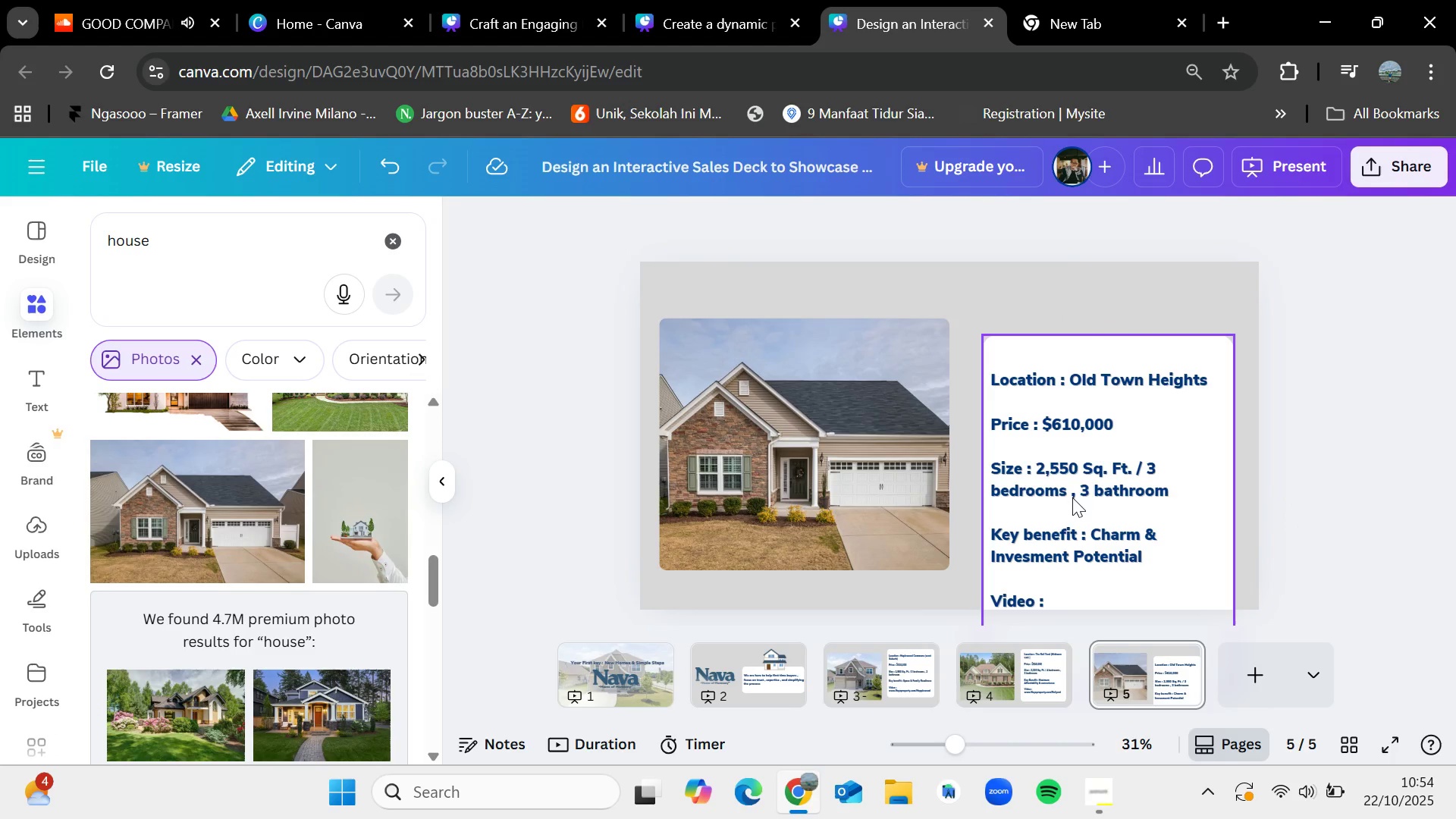 
left_click_drag(start_coordinate=[1060, 504], to_coordinate=[1051, 406])
 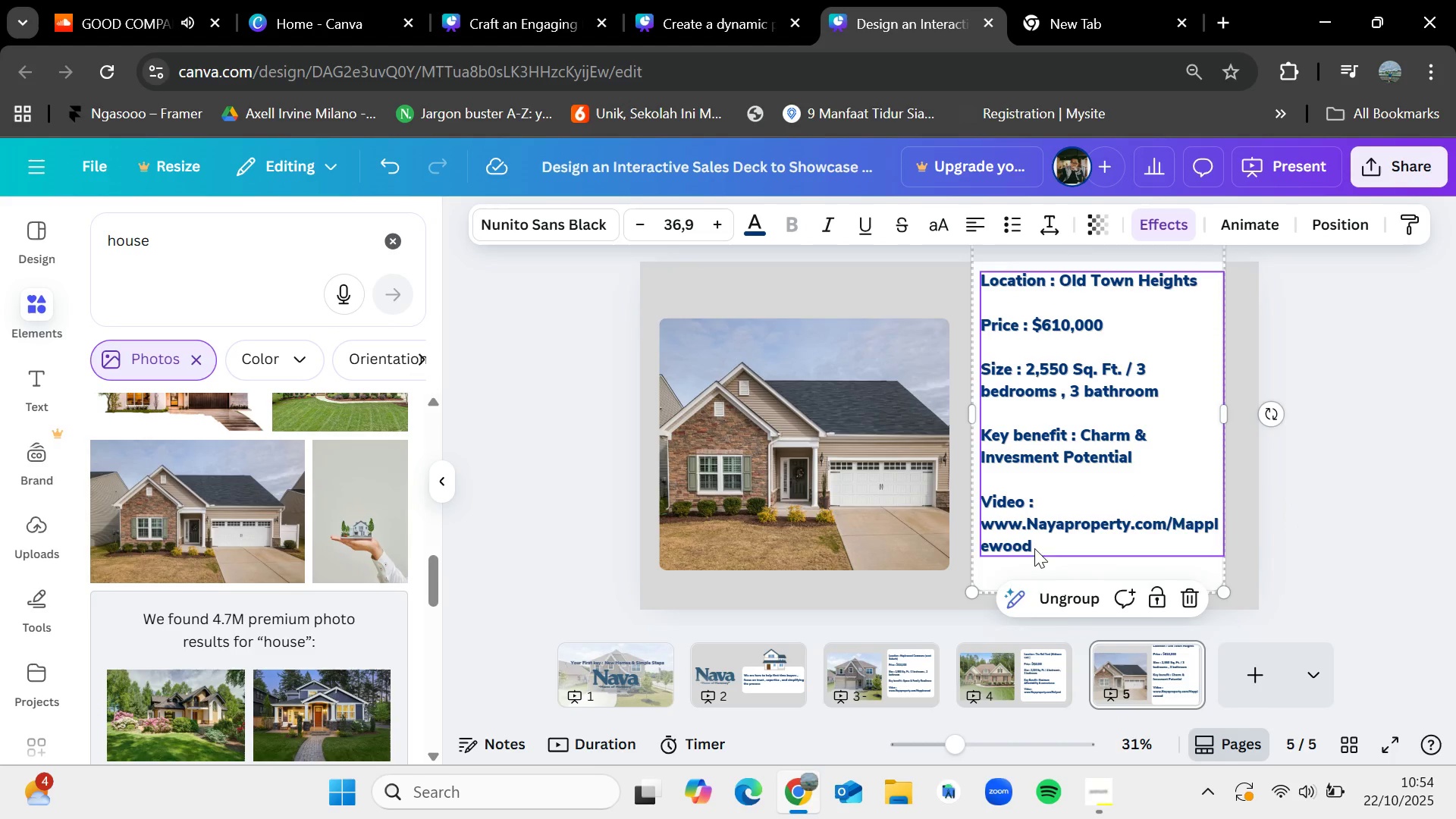 
double_click([1034, 548])
 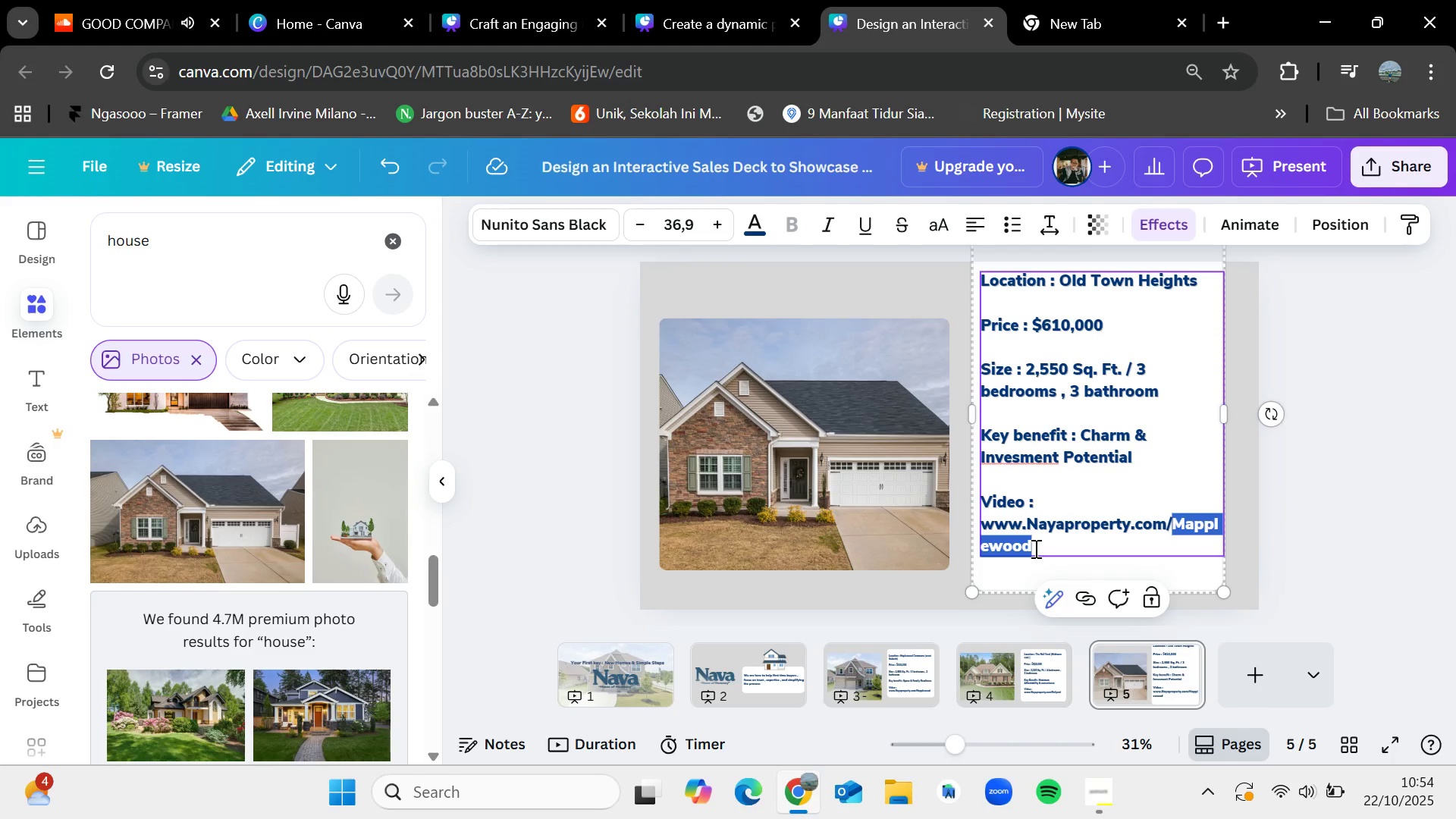 
key(Backspace)
type(Oldtownheights)
 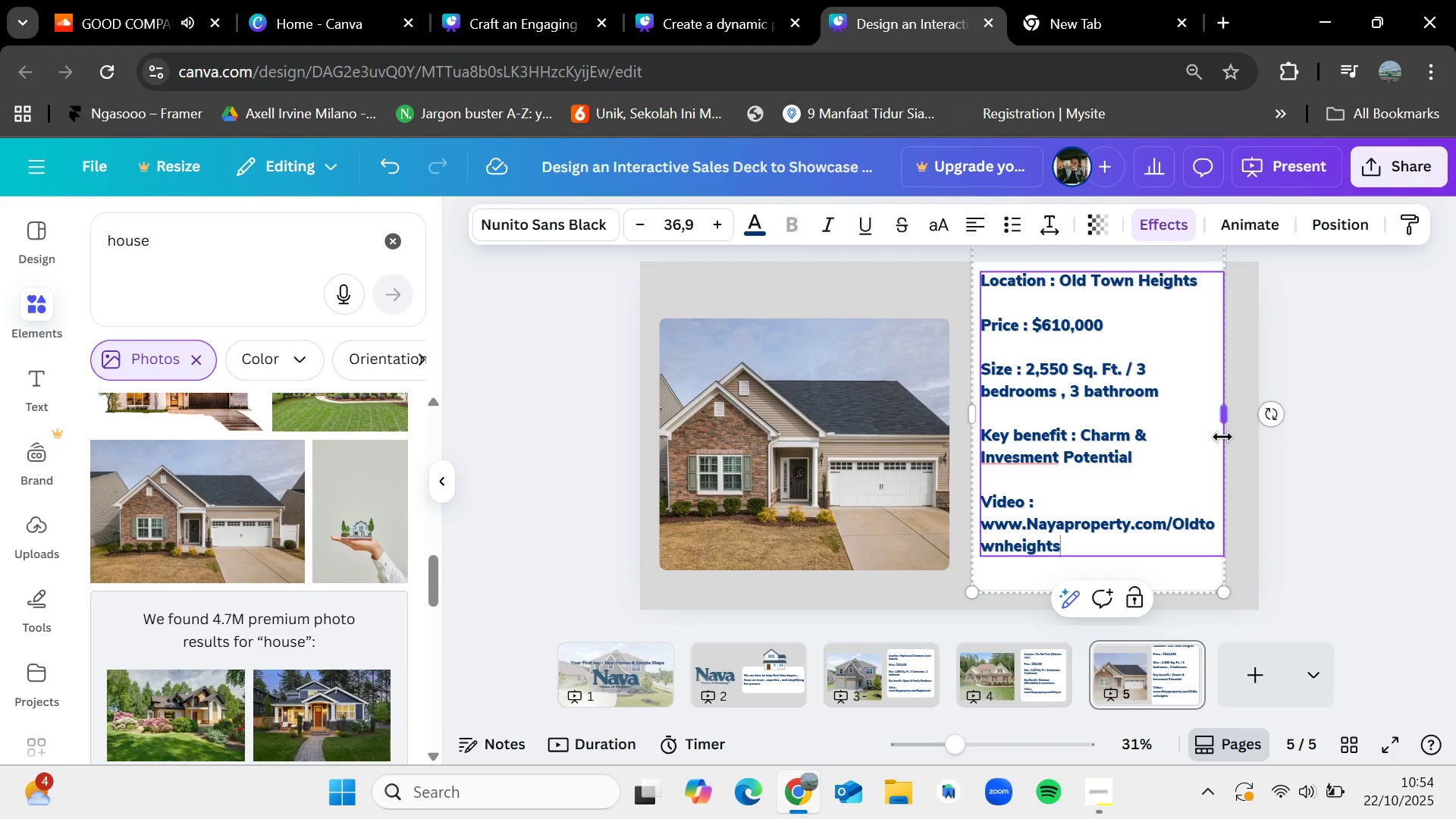 
left_click_drag(start_coordinate=[1224, 418], to_coordinate=[1247, 404])
 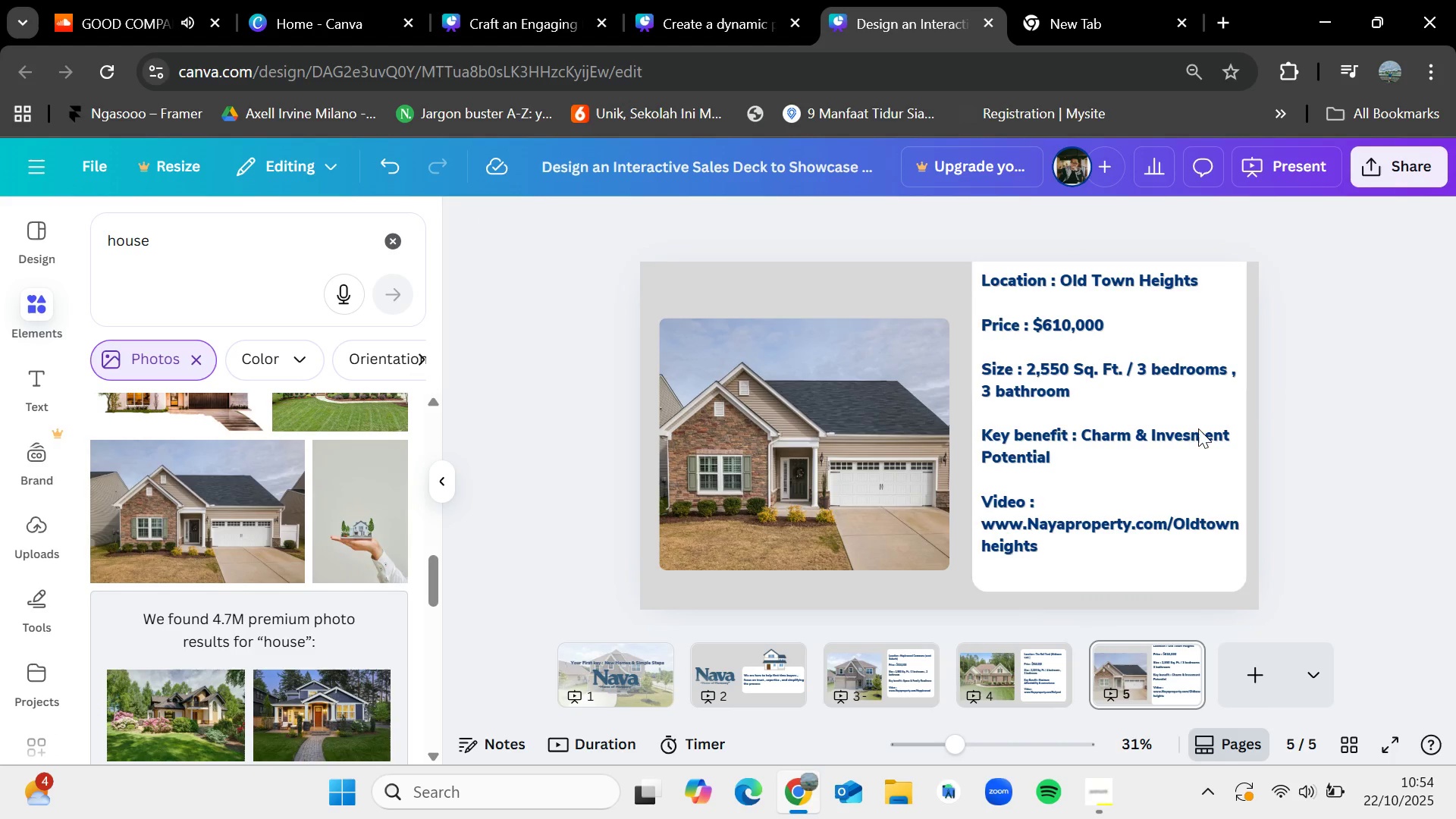 
double_click([1050, 419])
 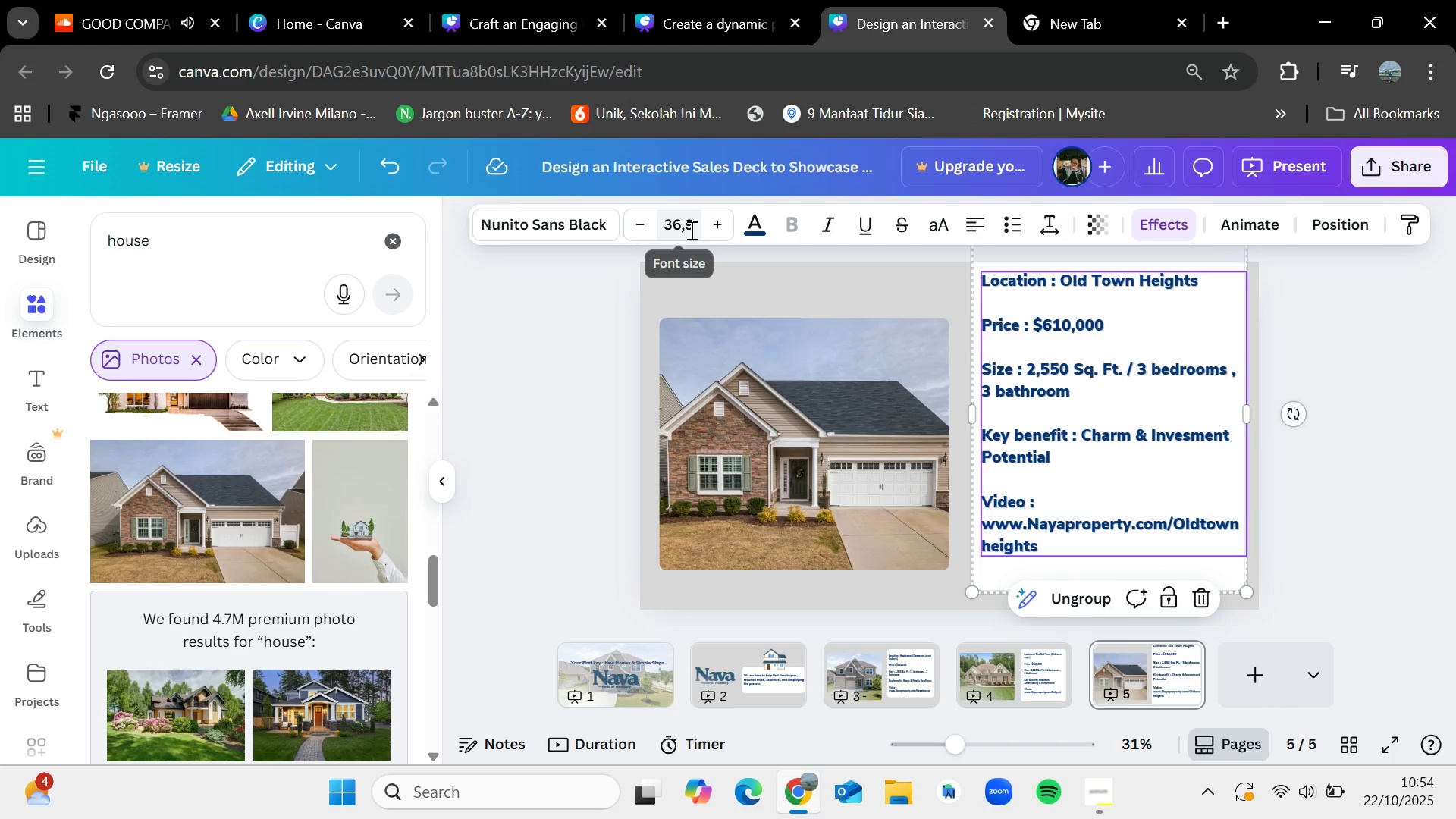 
double_click([690, 229])
 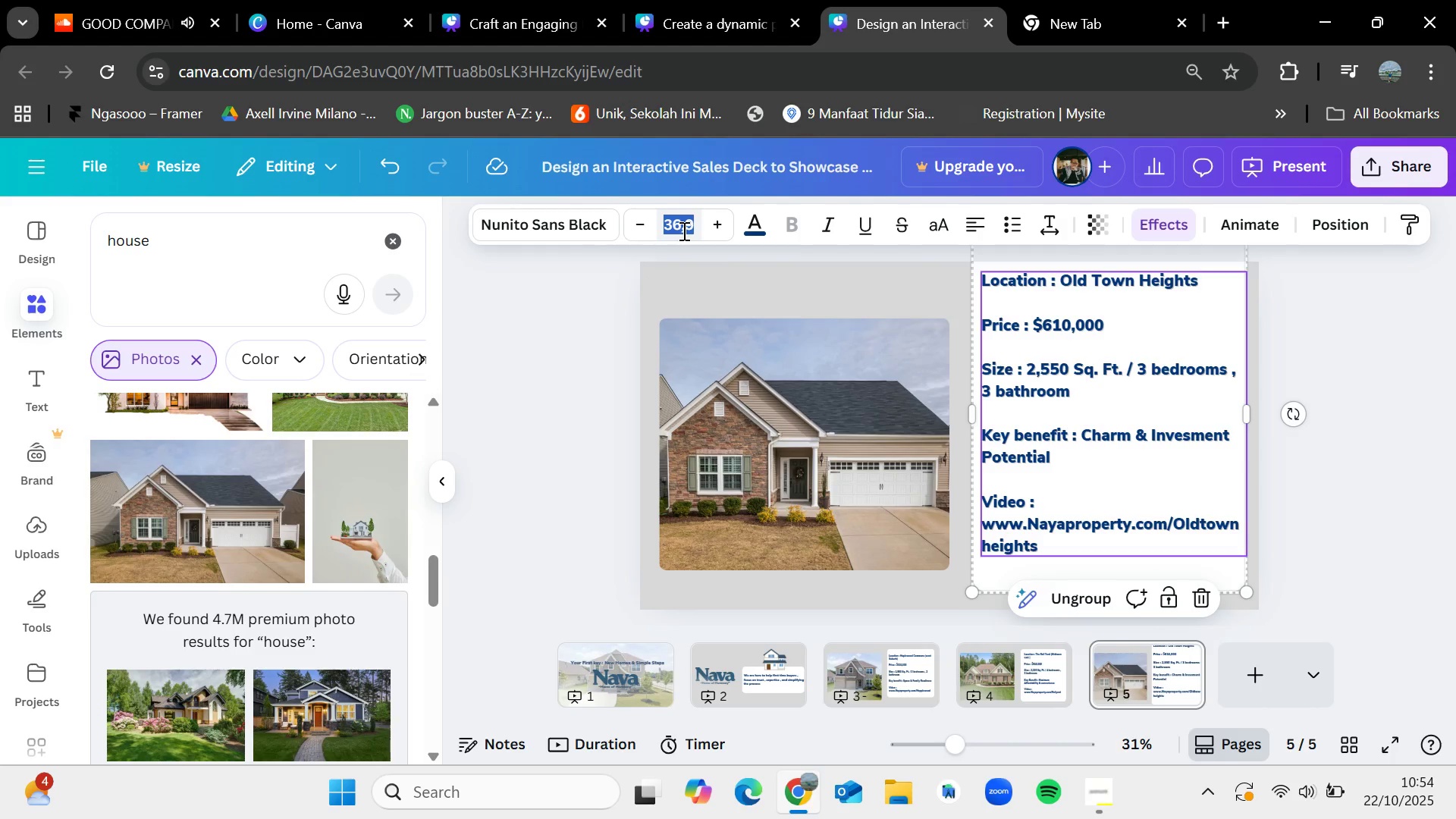 
key(Backspace)
type(28.2)
 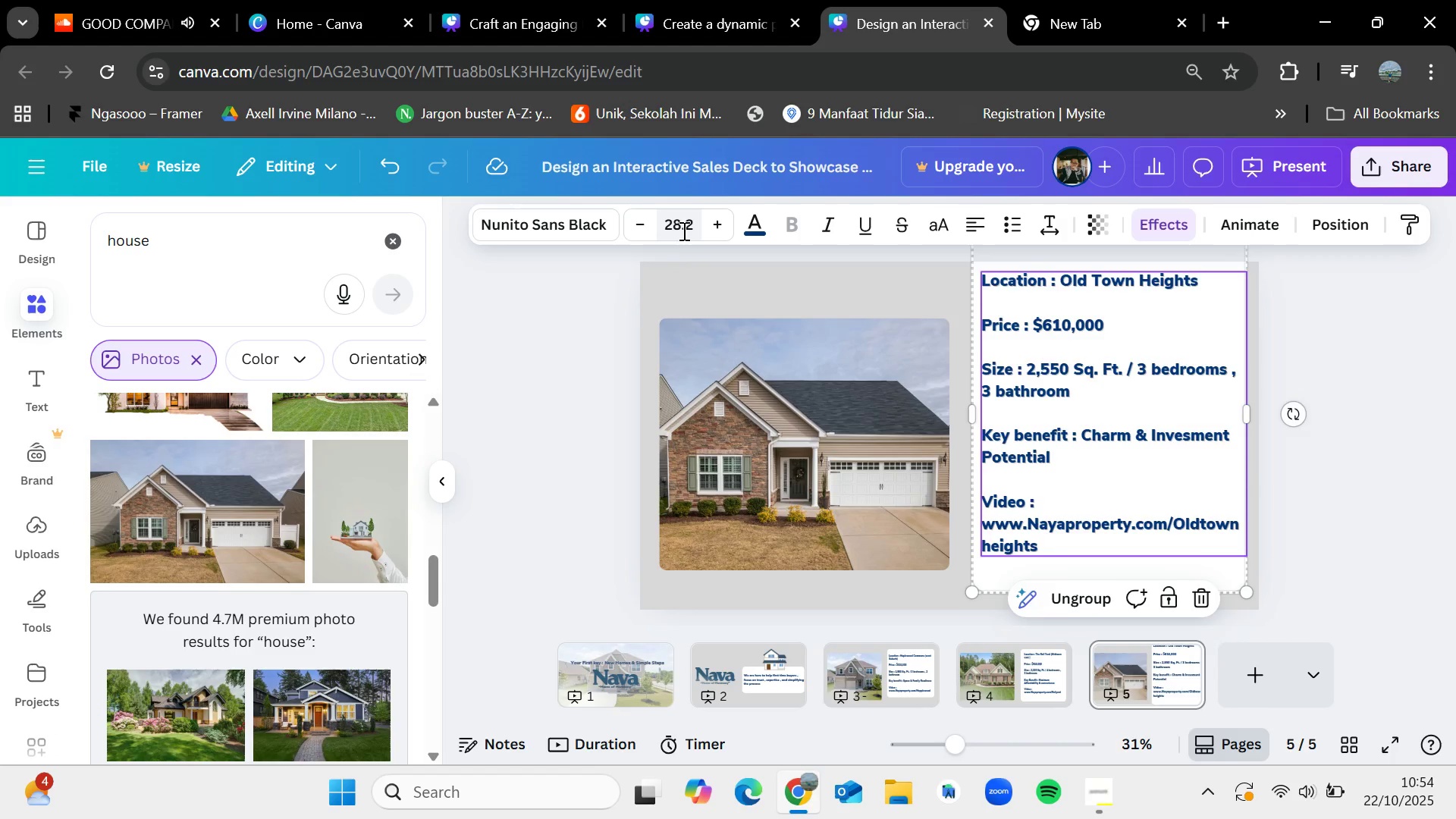 
key(Enter)
 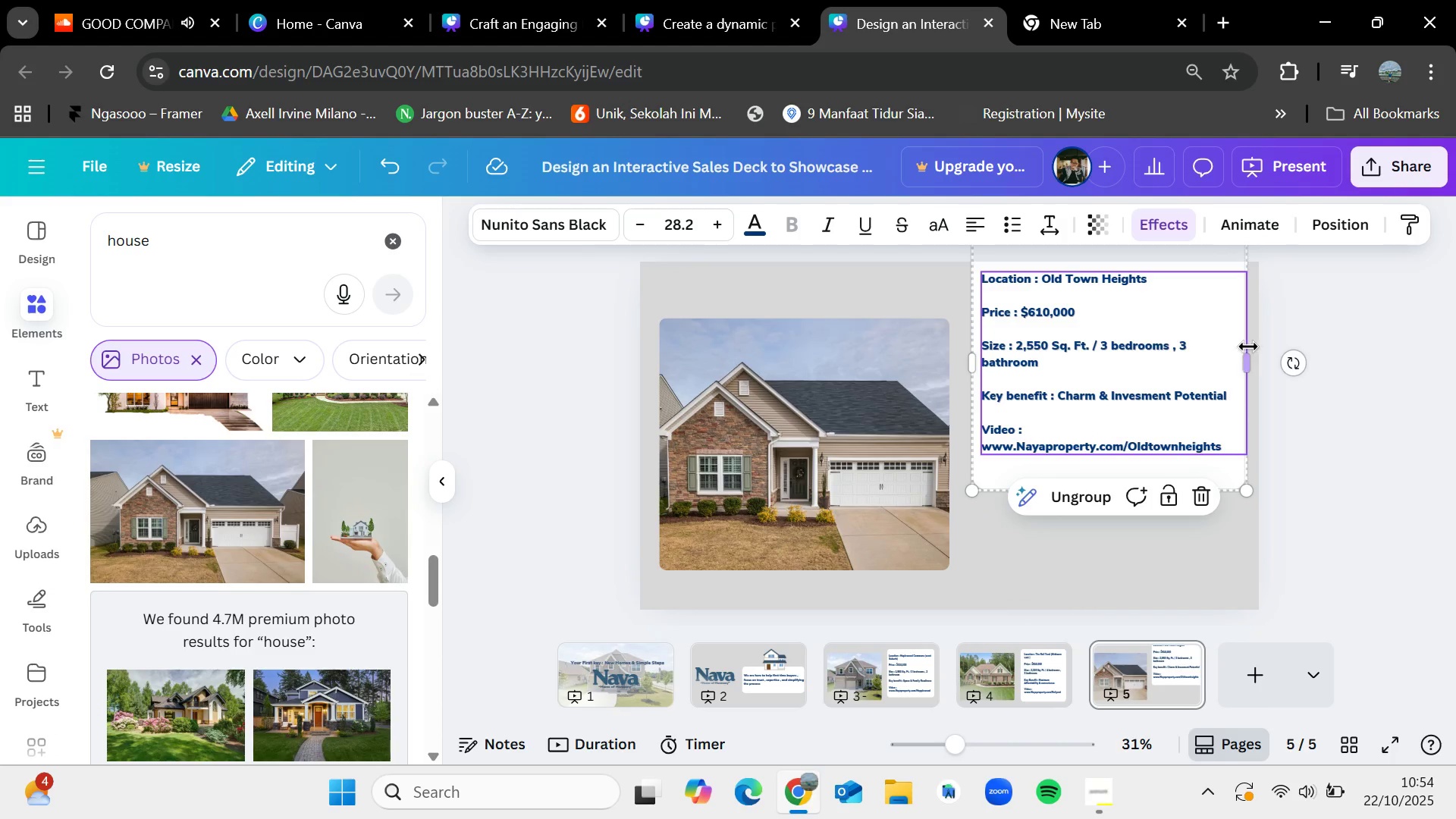 
left_click([1310, 392])
 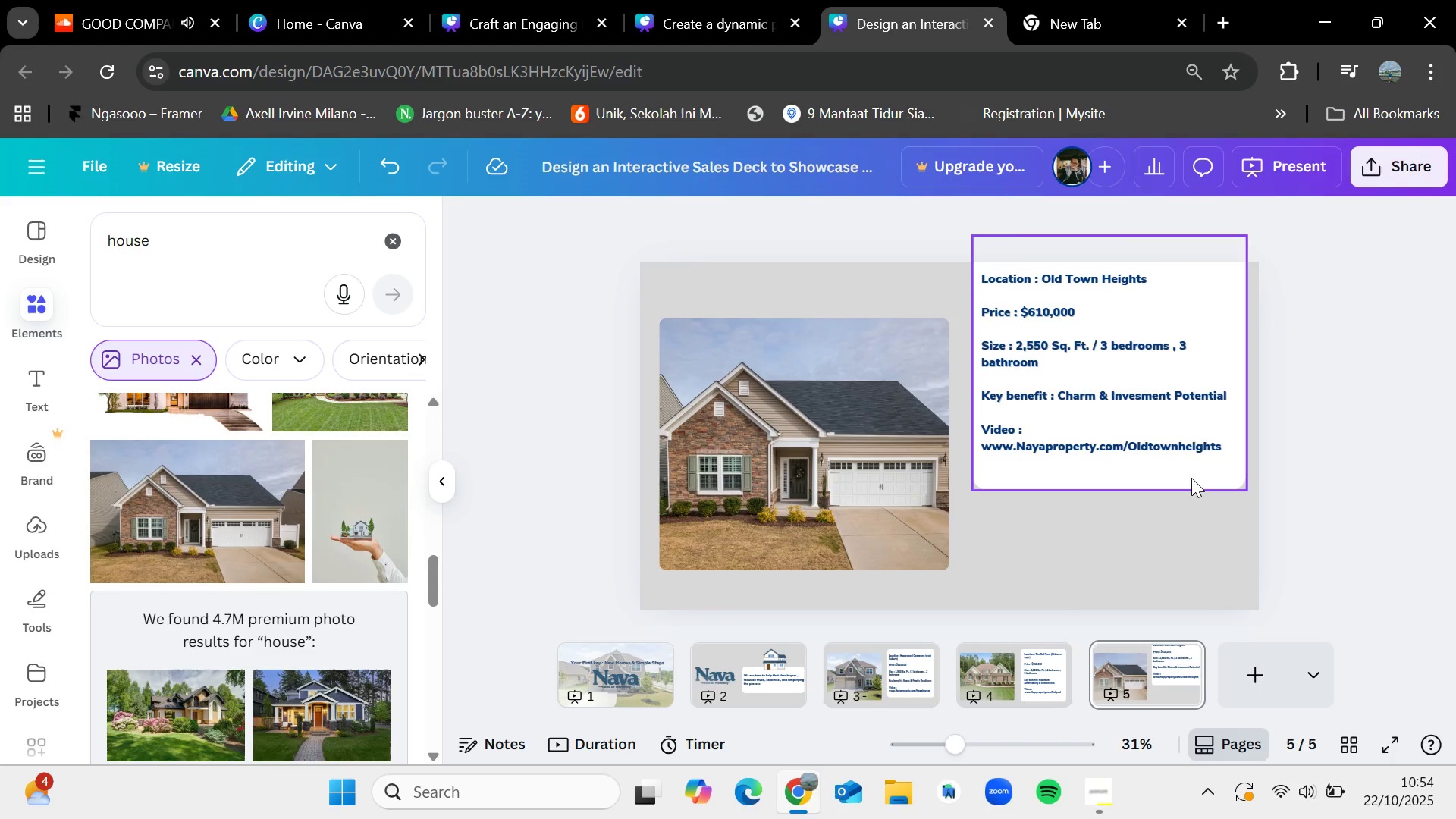 
left_click([1191, 478])
 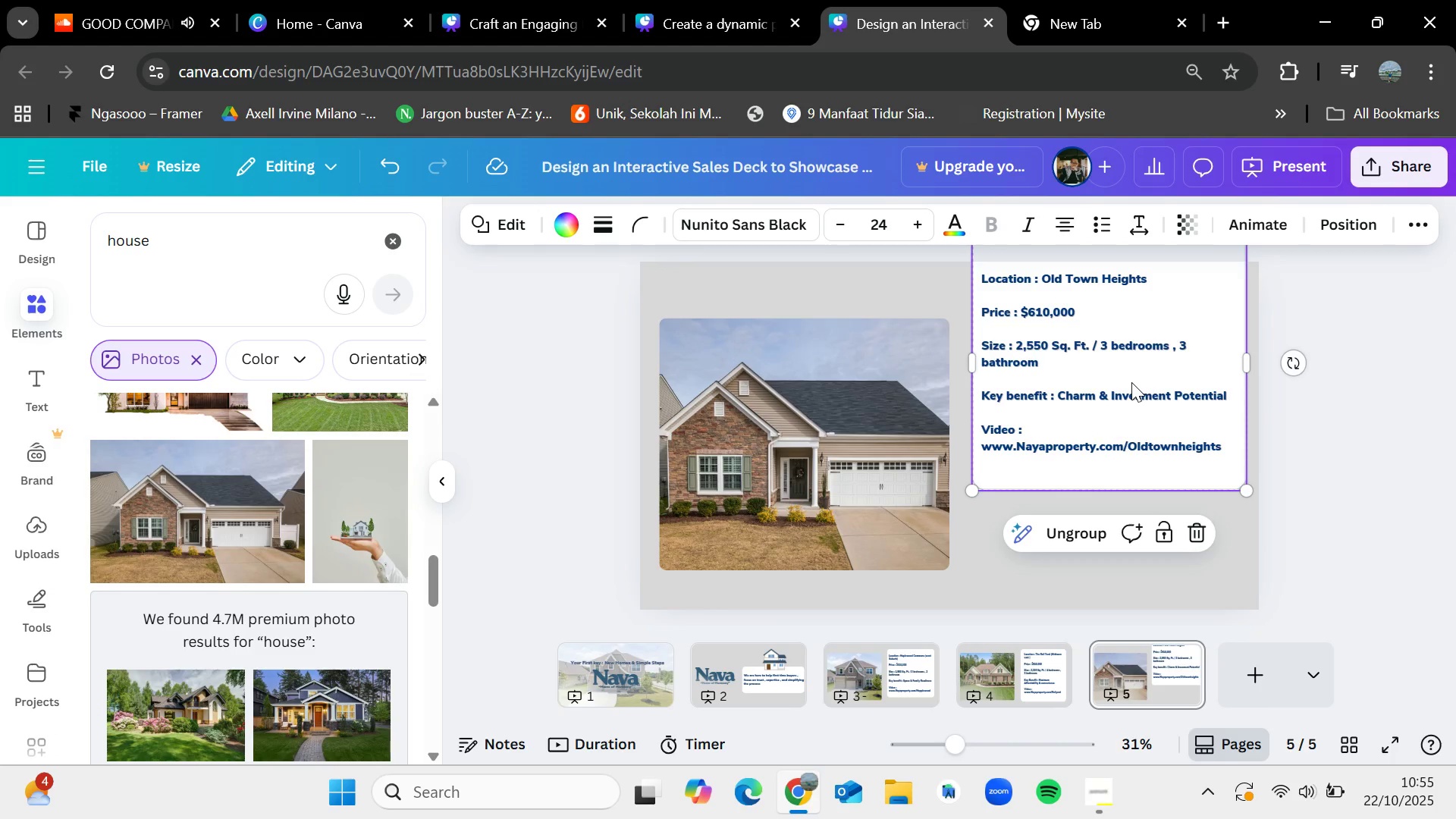 
left_click_drag(start_coordinate=[1131, 382], to_coordinate=[1125, 461])
 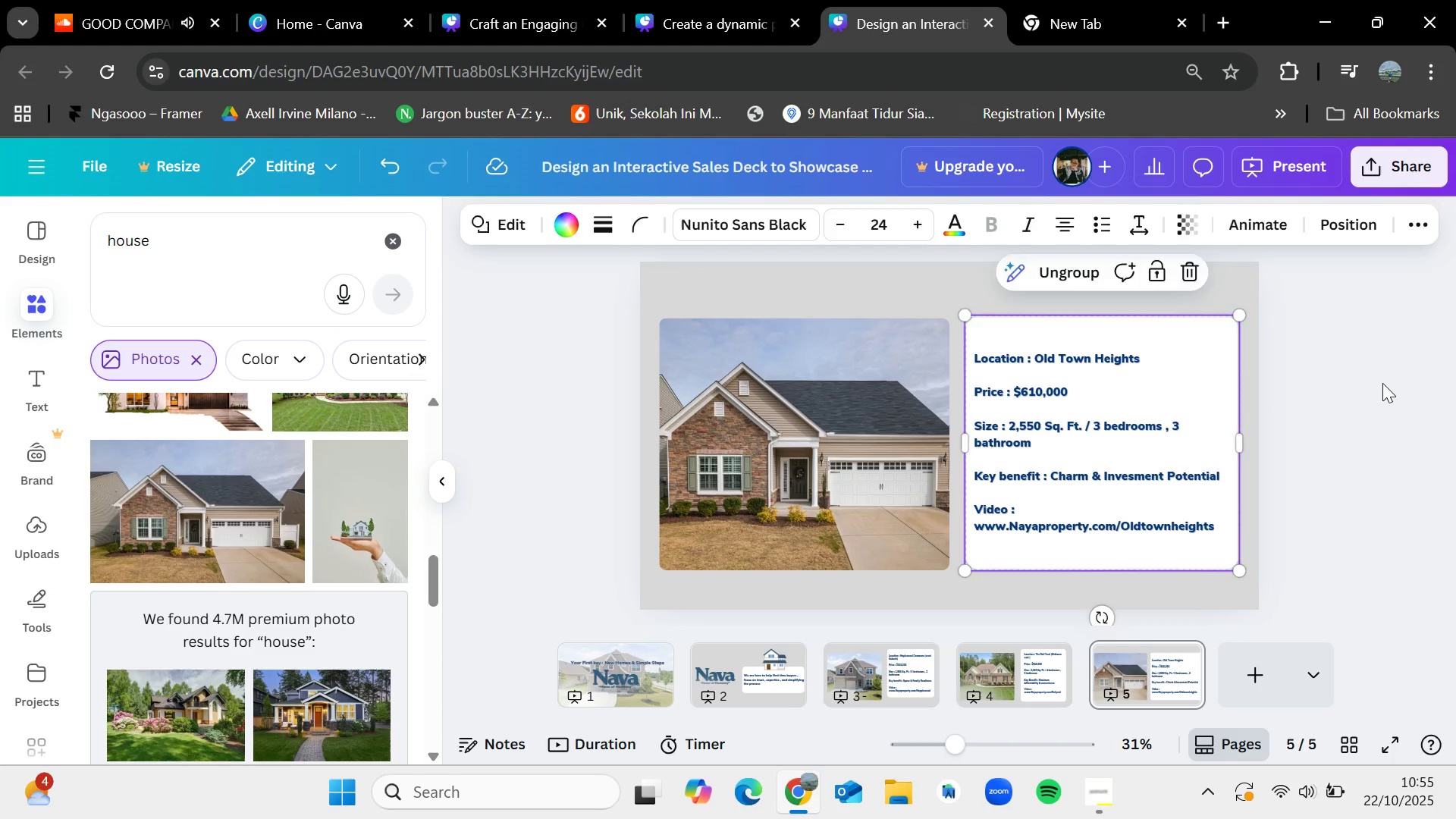 
left_click([1382, 383])
 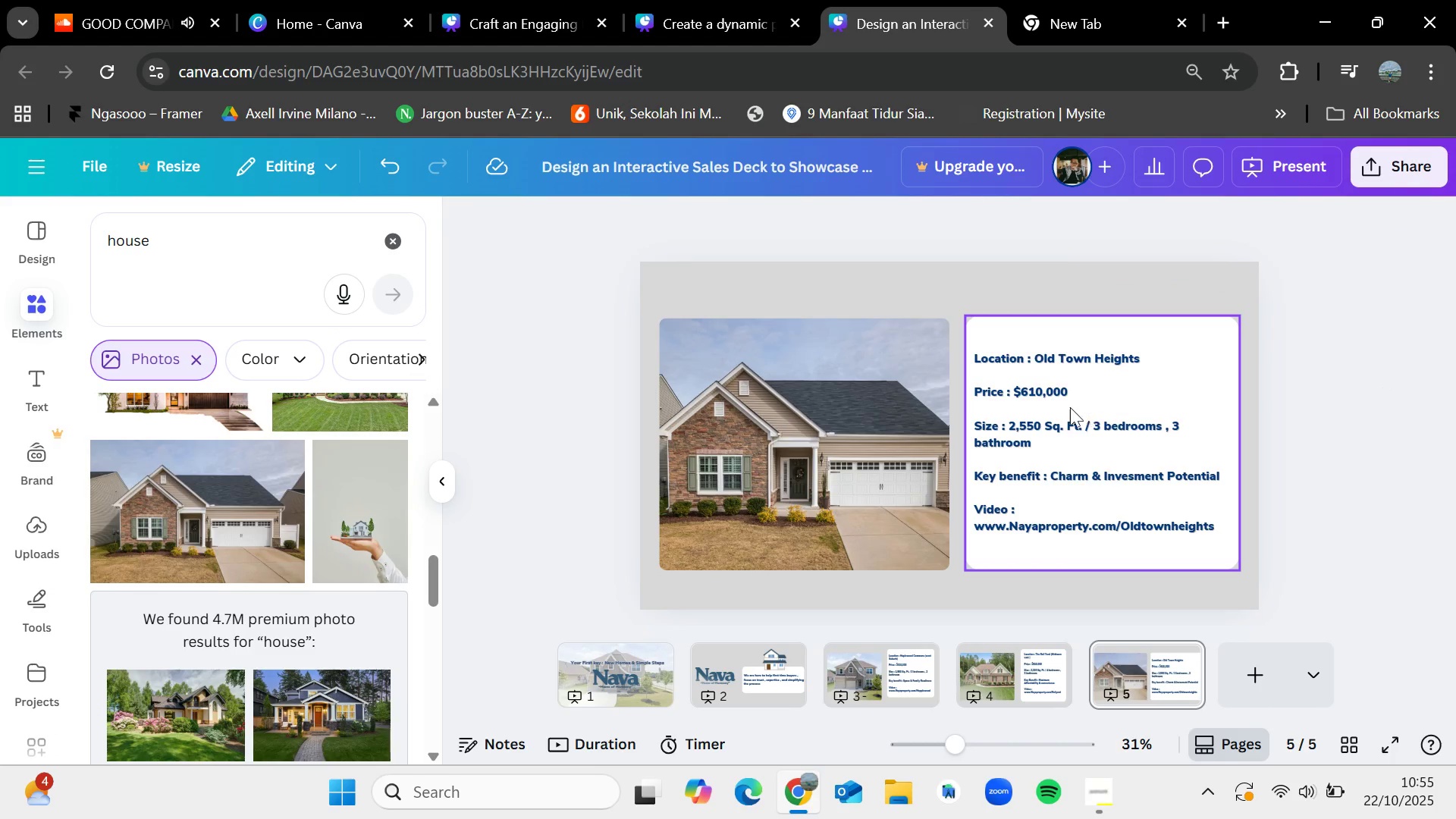 
left_click([1069, 407])
 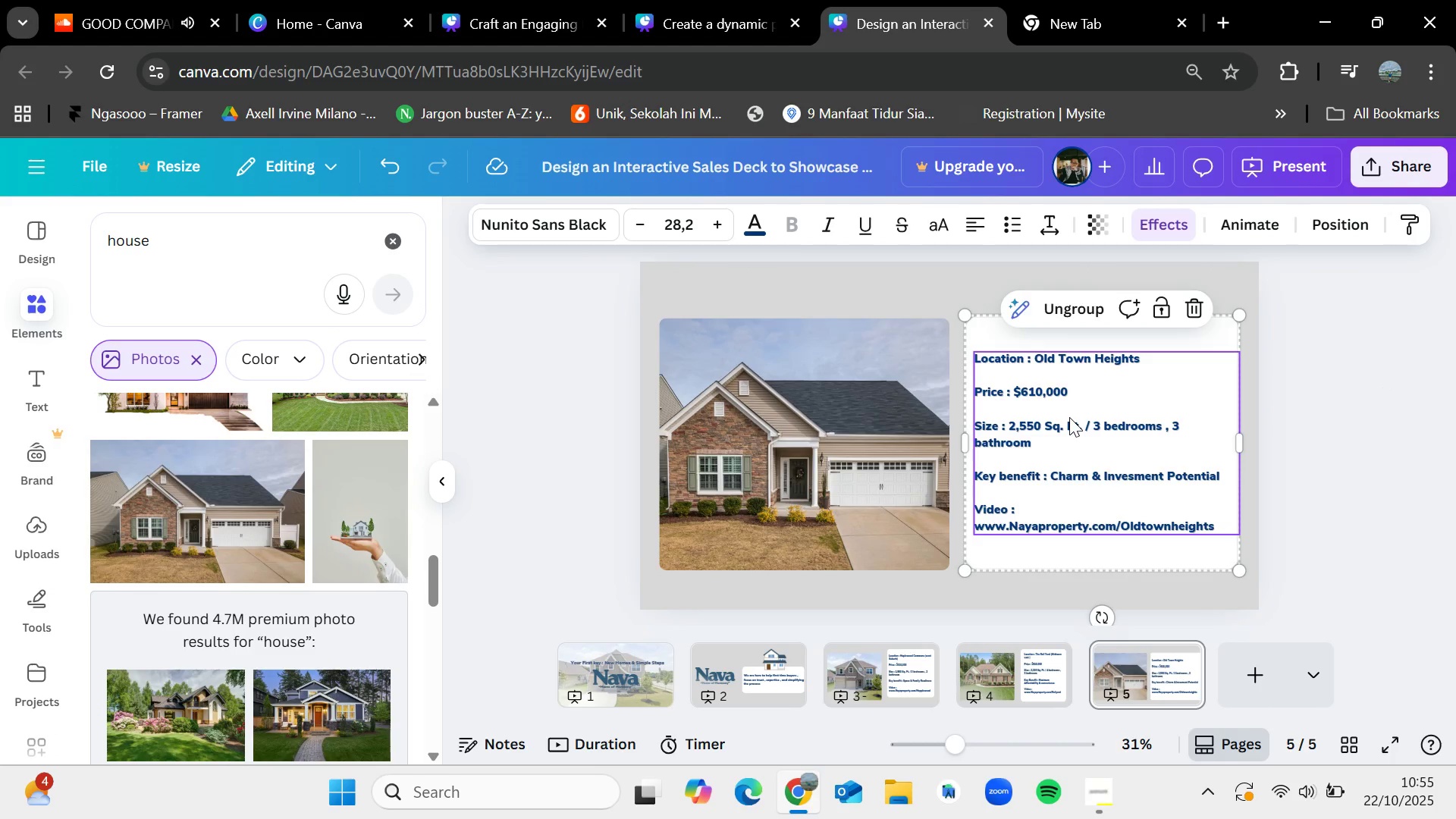 
double_click([1069, 417])
 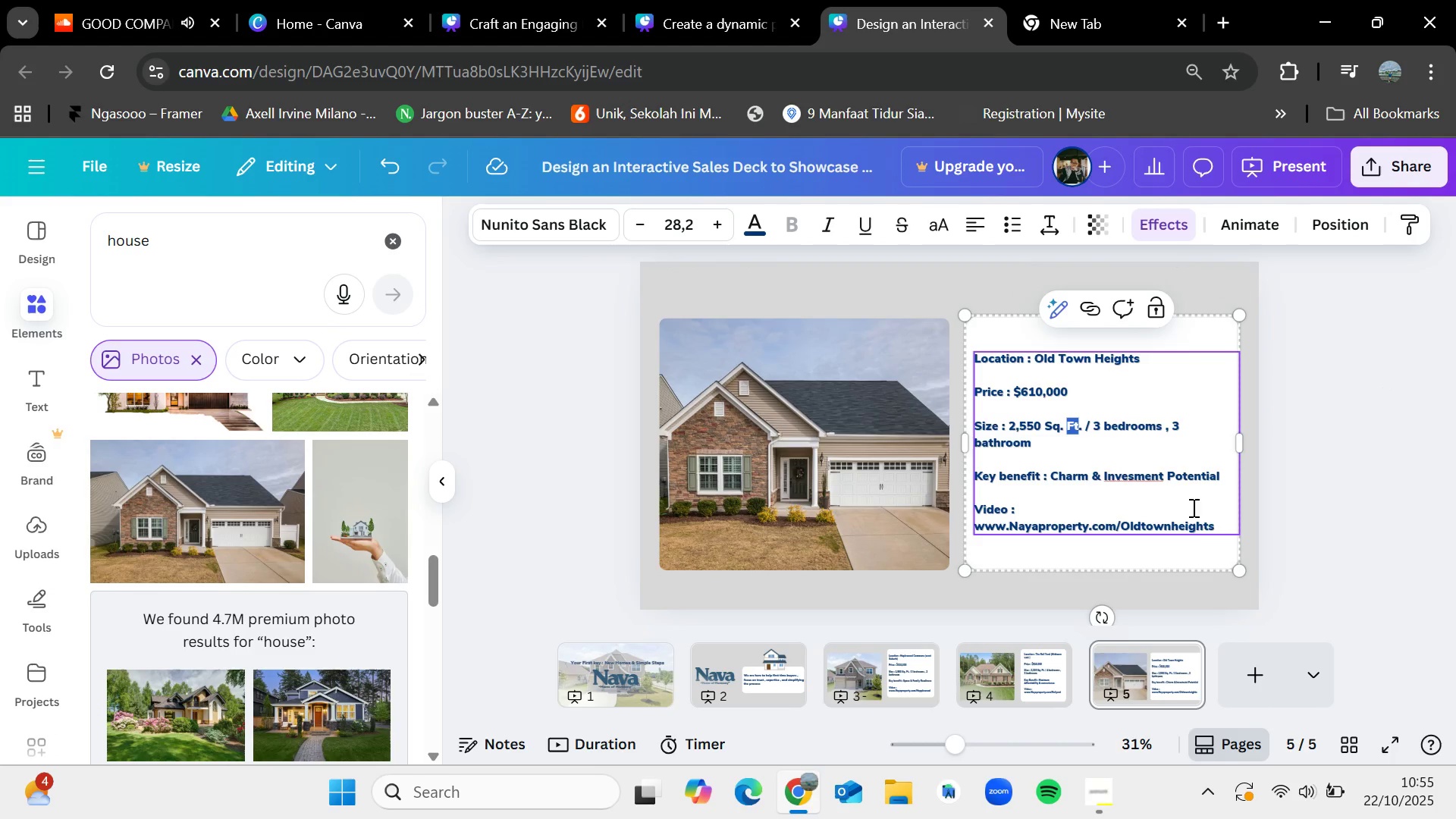 
left_click_drag(start_coordinate=[1214, 526], to_coordinate=[981, 349])
 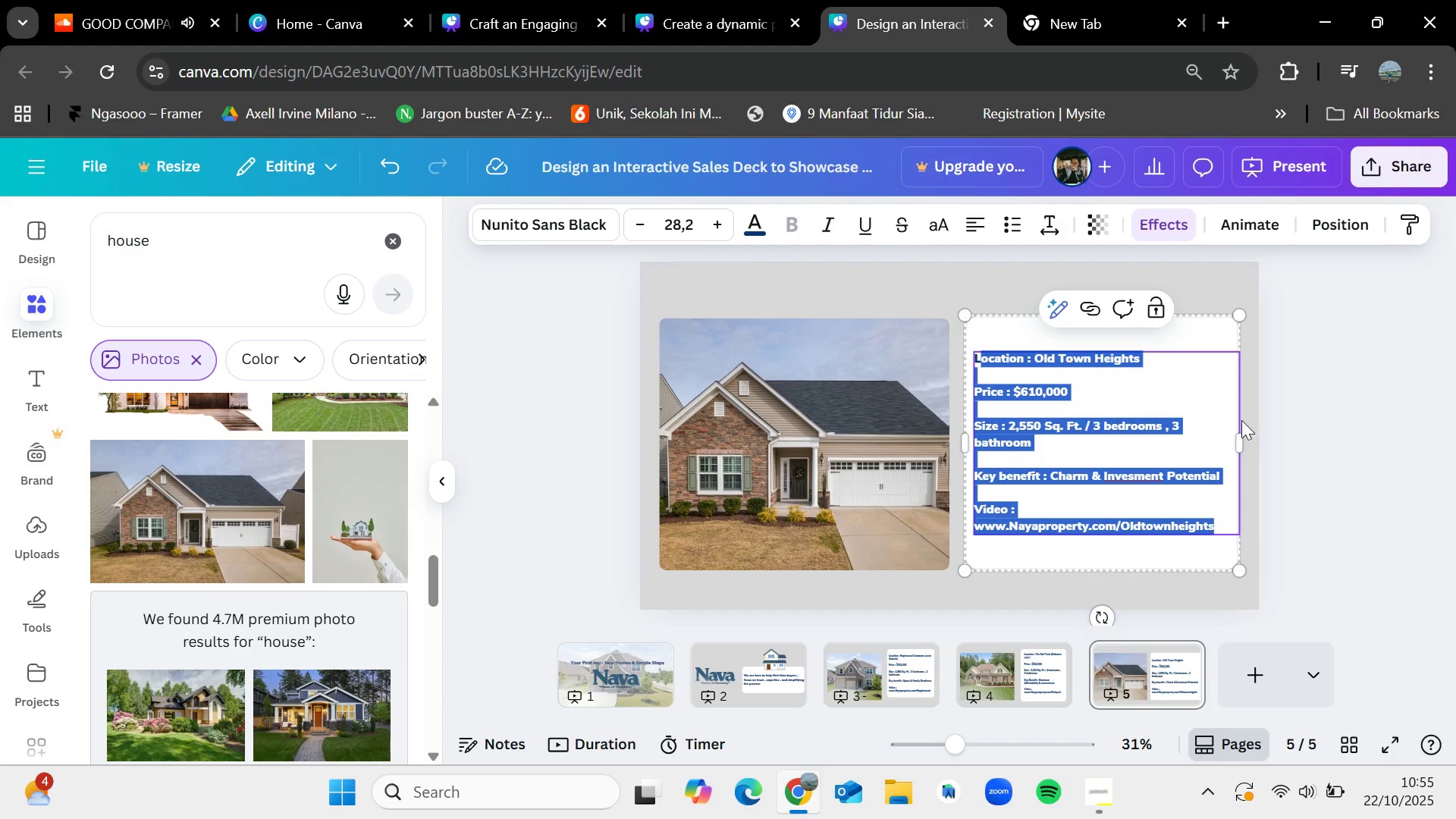 
left_click([1455, 454])
 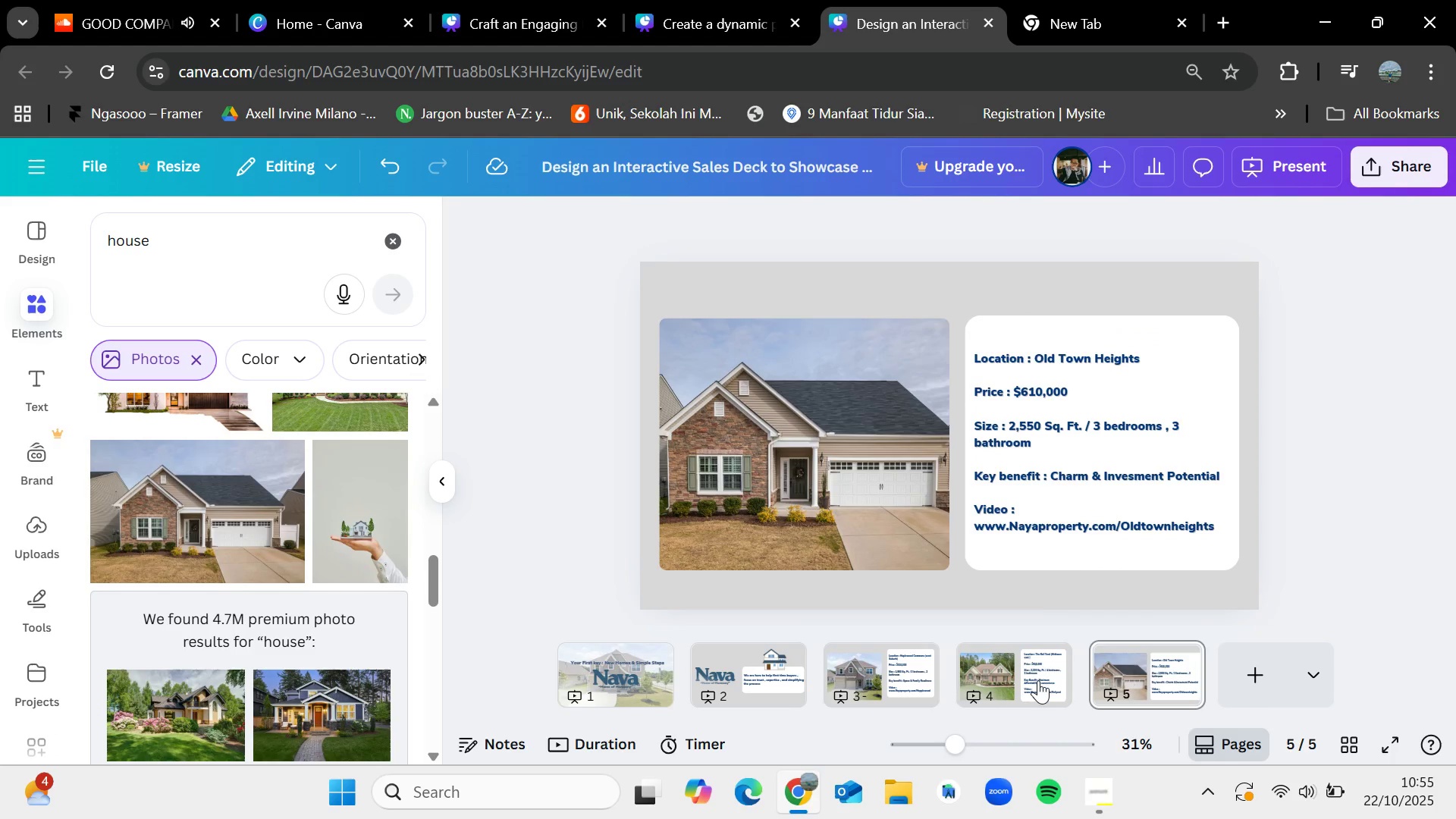 
left_click([1038, 680])
 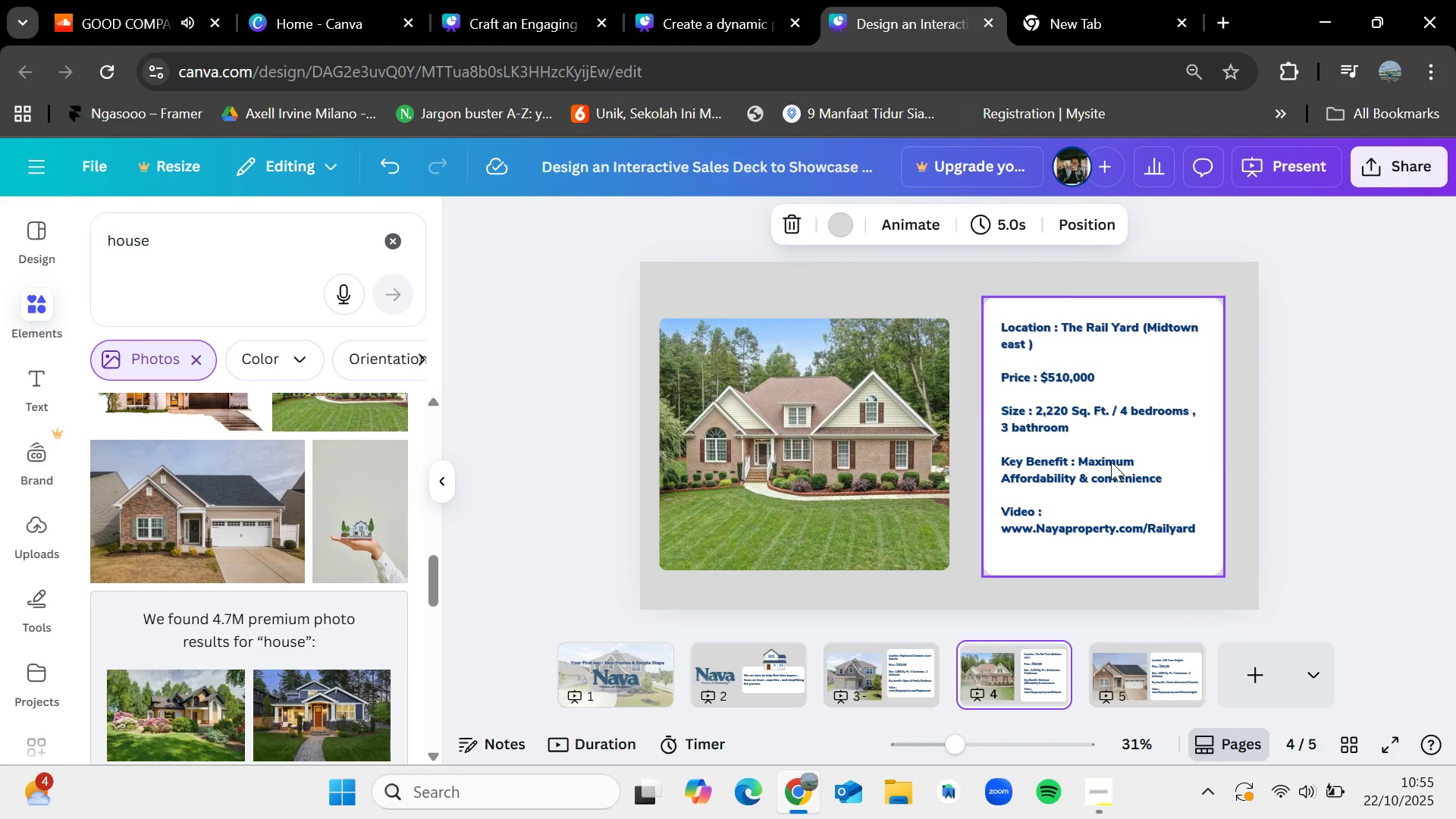 
left_click([1111, 462])
 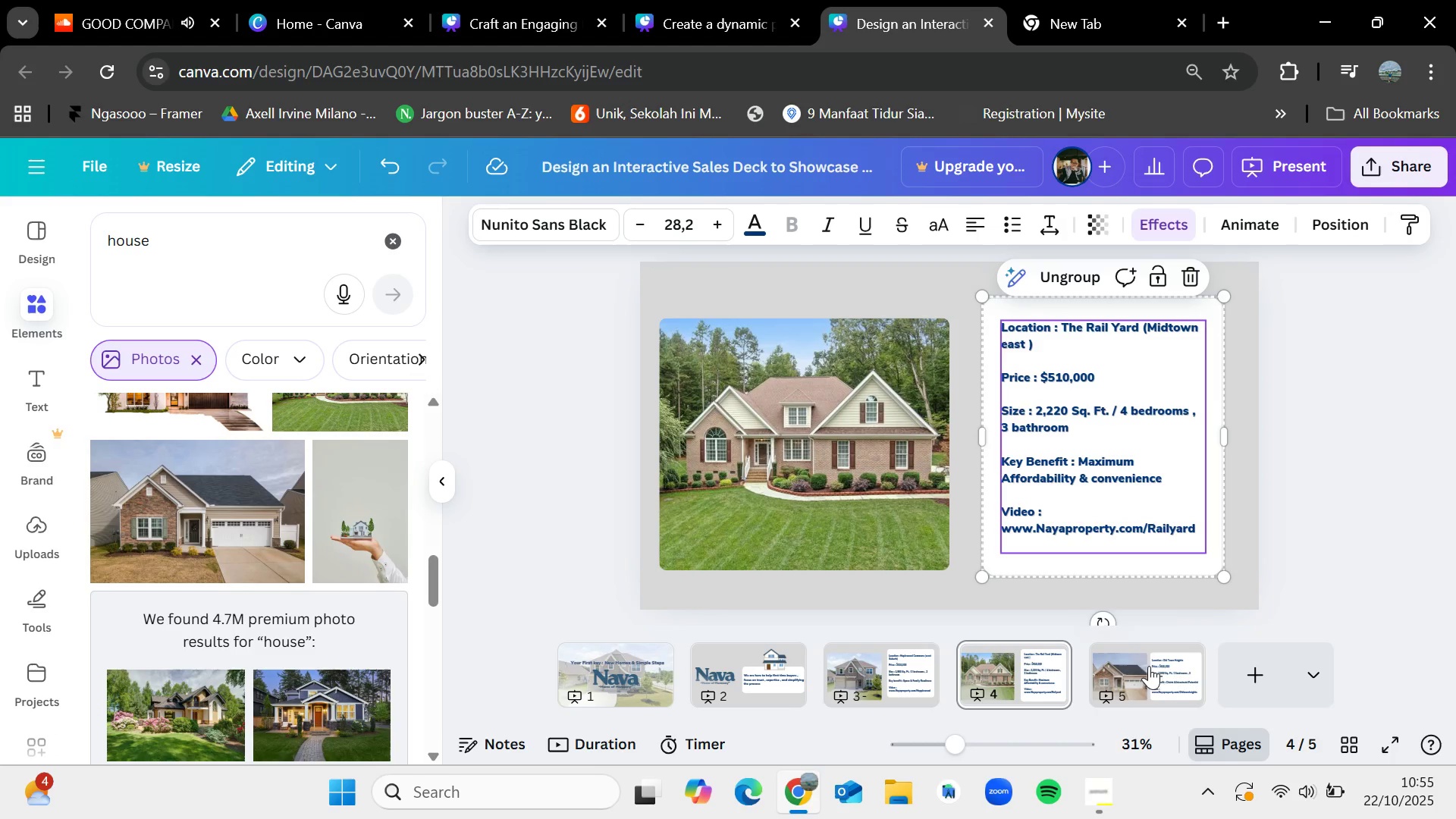 
left_click([1148, 677])
 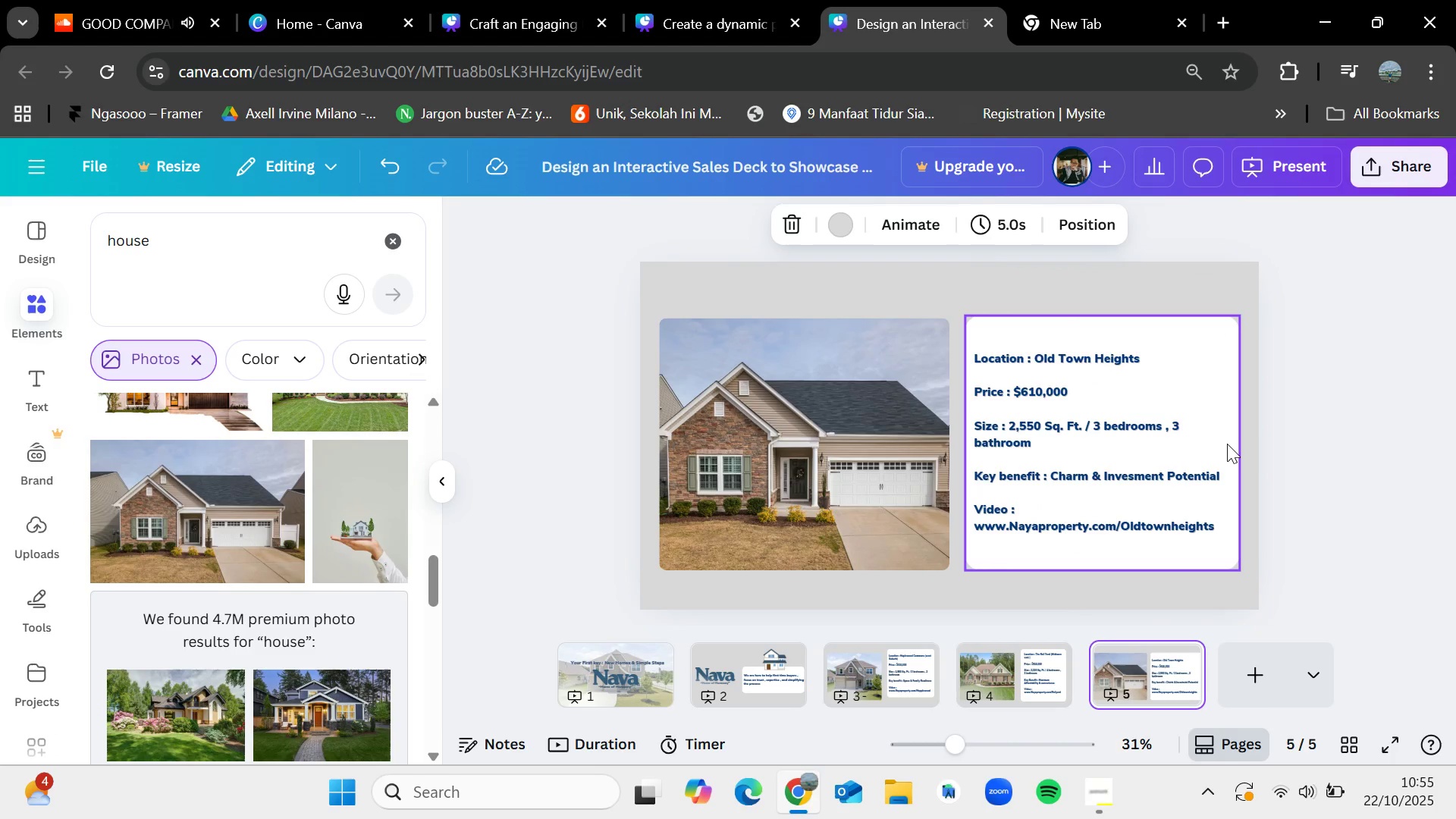 
left_click([1227, 444])
 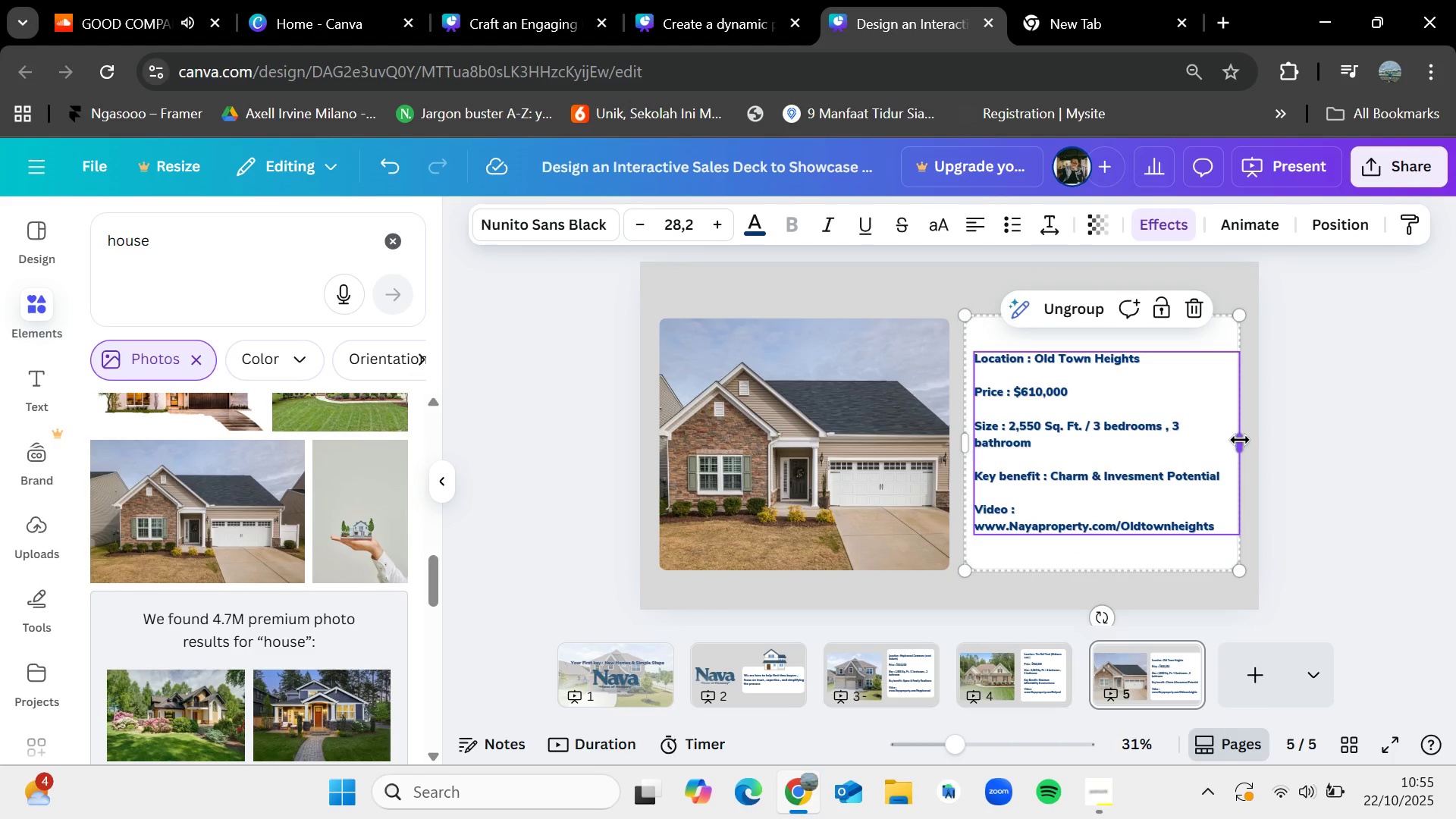 
left_click_drag(start_coordinate=[1240, 440], to_coordinate=[1234, 434])
 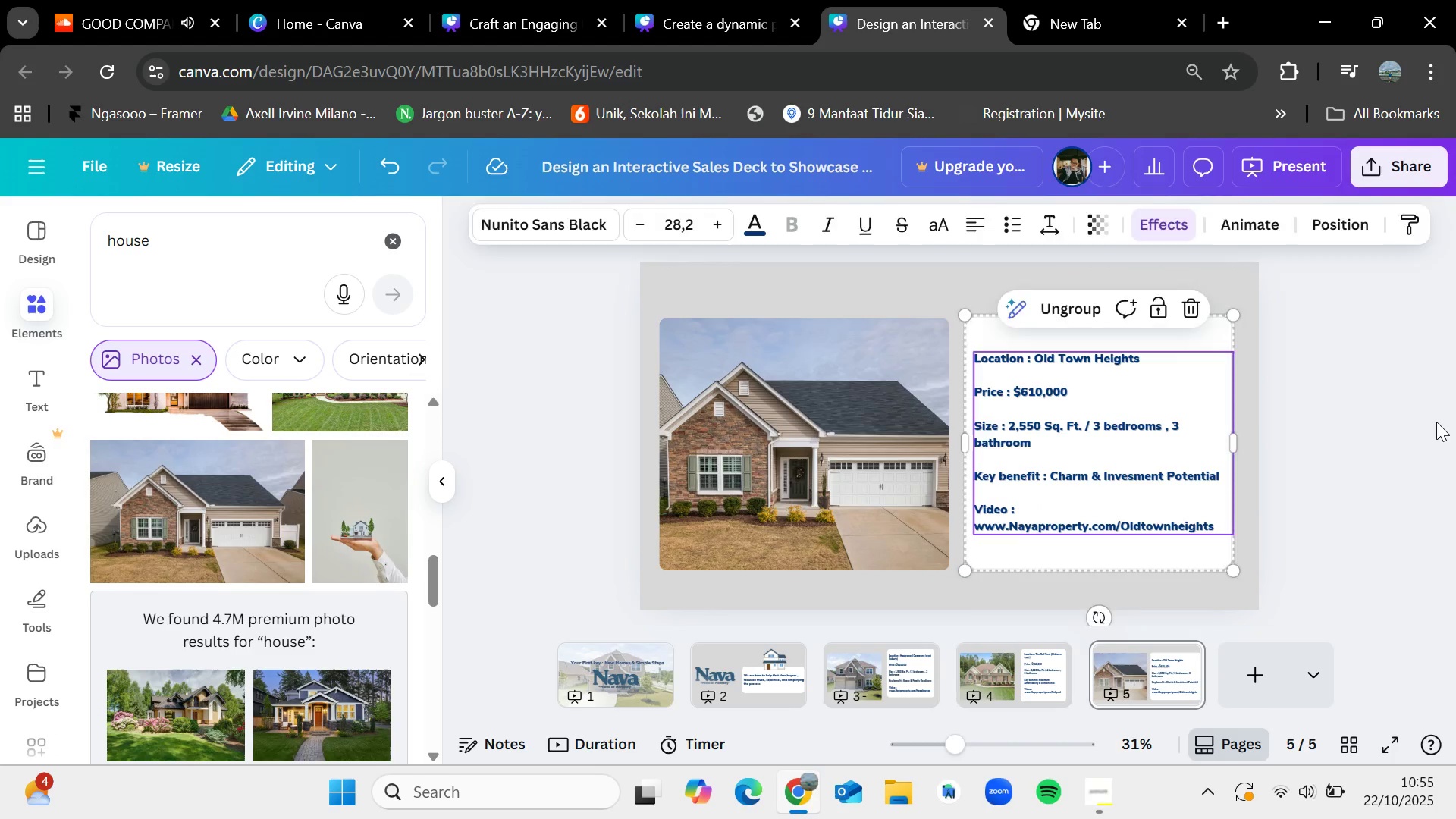 
left_click([1436, 422])
 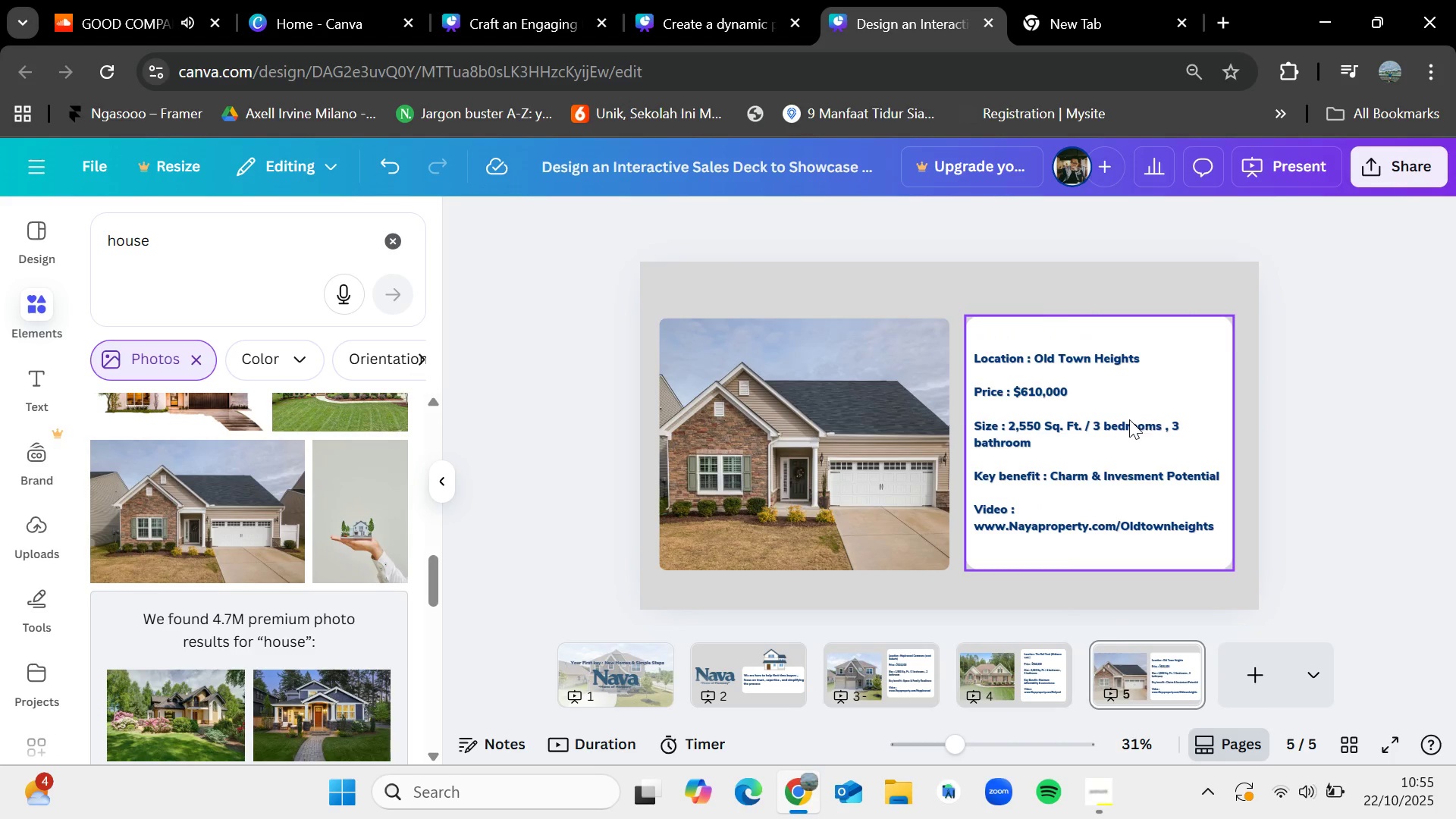 
left_click_drag(start_coordinate=[1129, 419], to_coordinate=[1135, 418])
 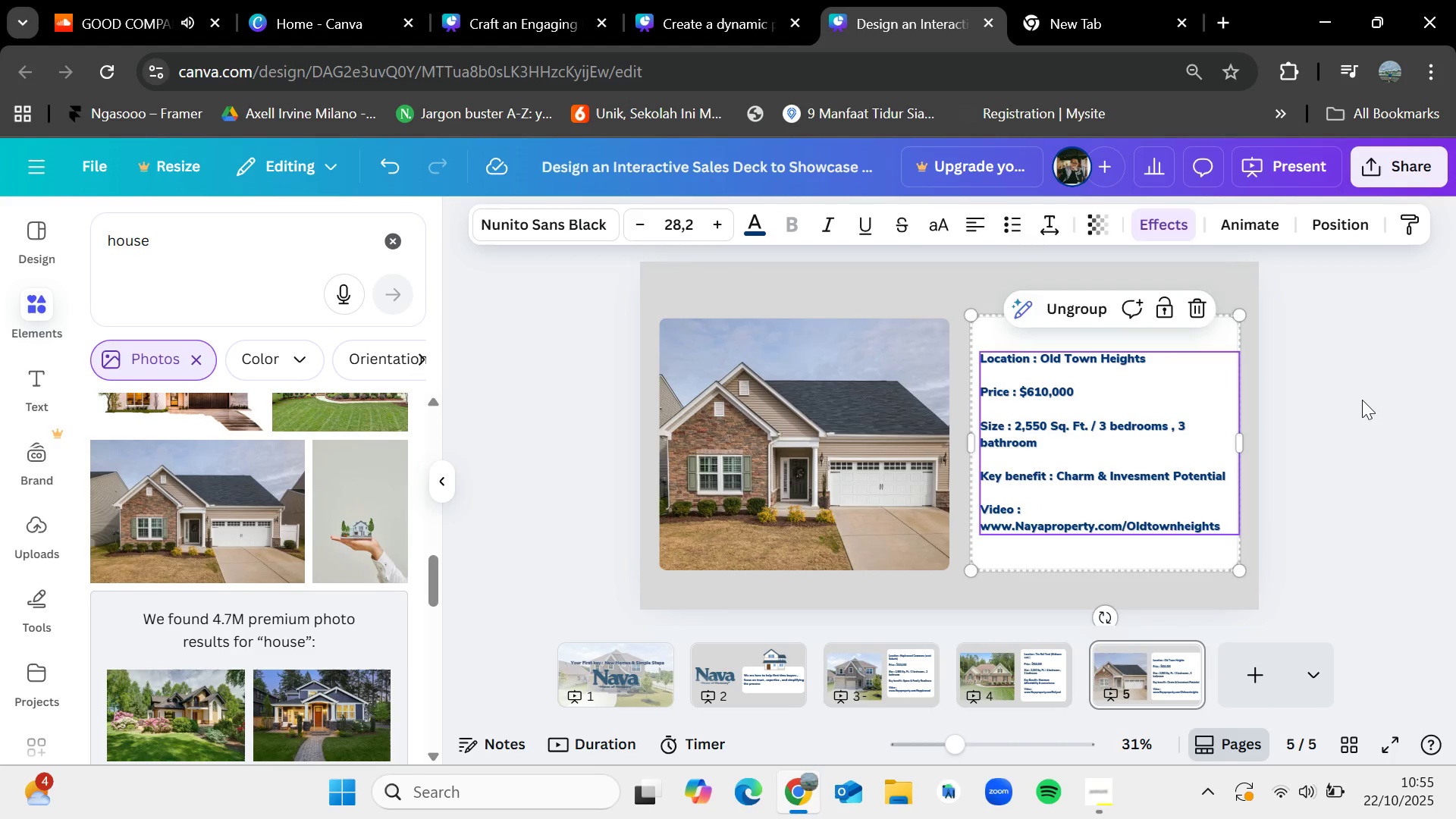 
left_click([1362, 400])